 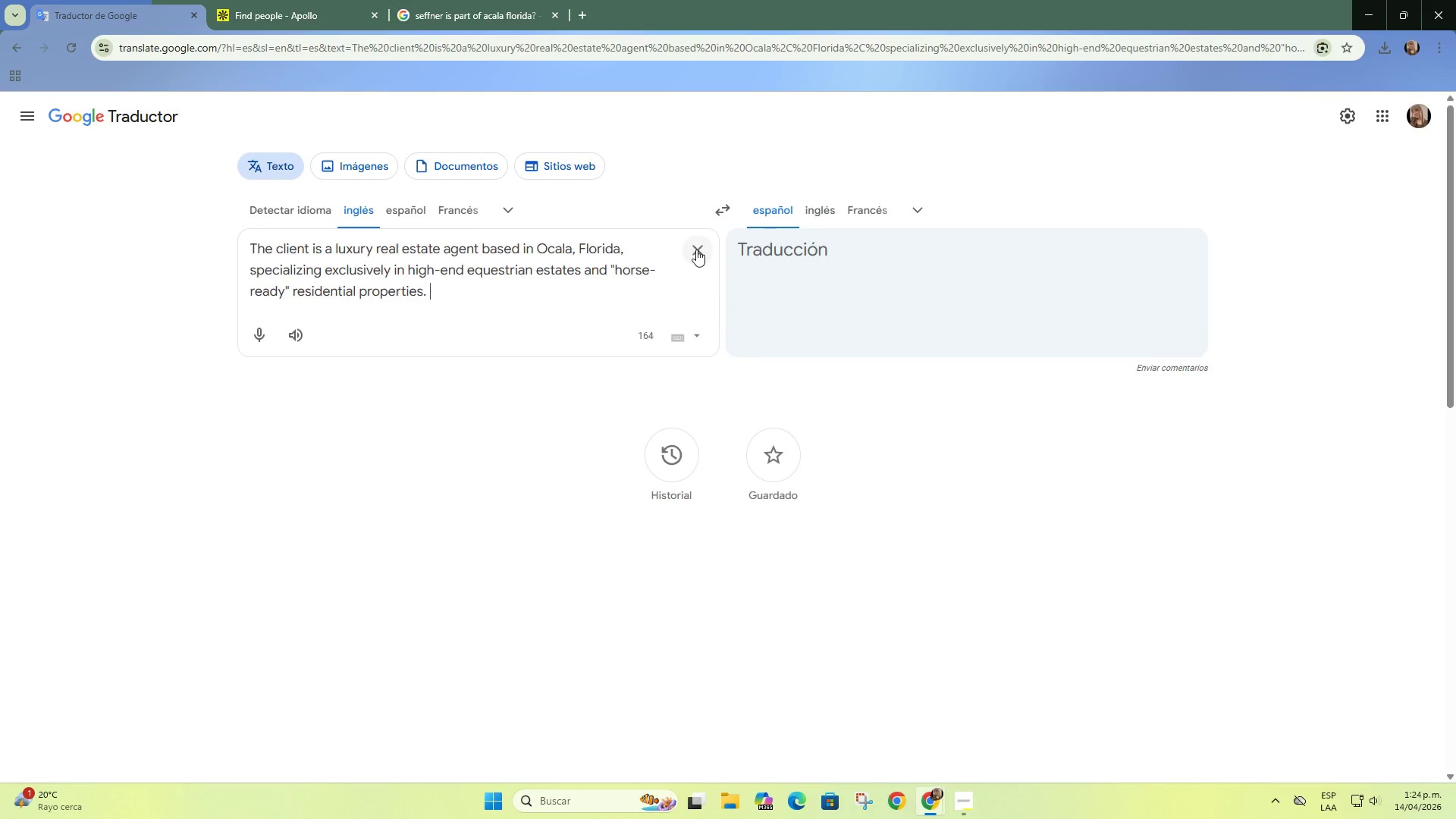 
key(Control+ControlLeft)
 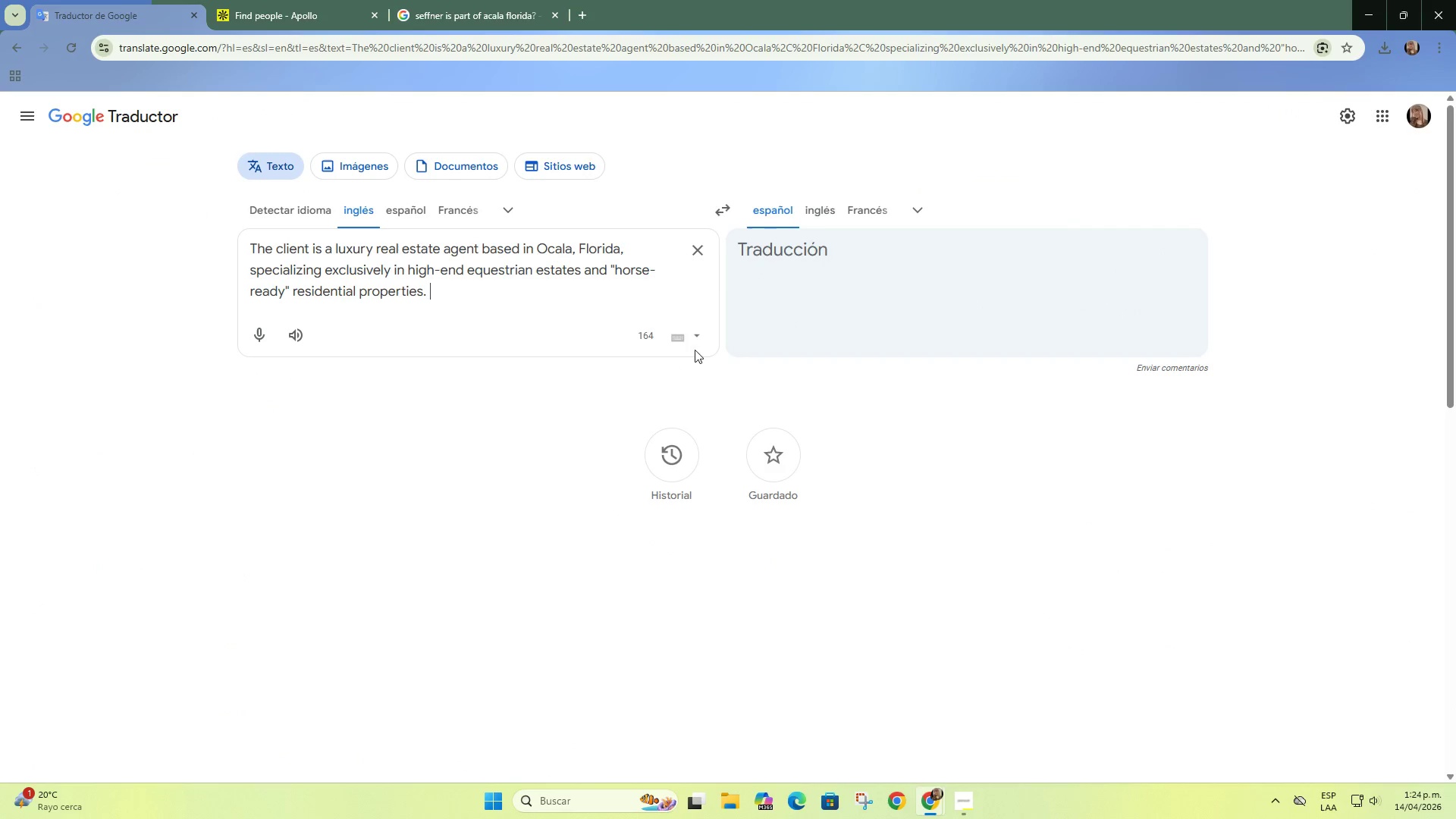 
key(Control+V)
 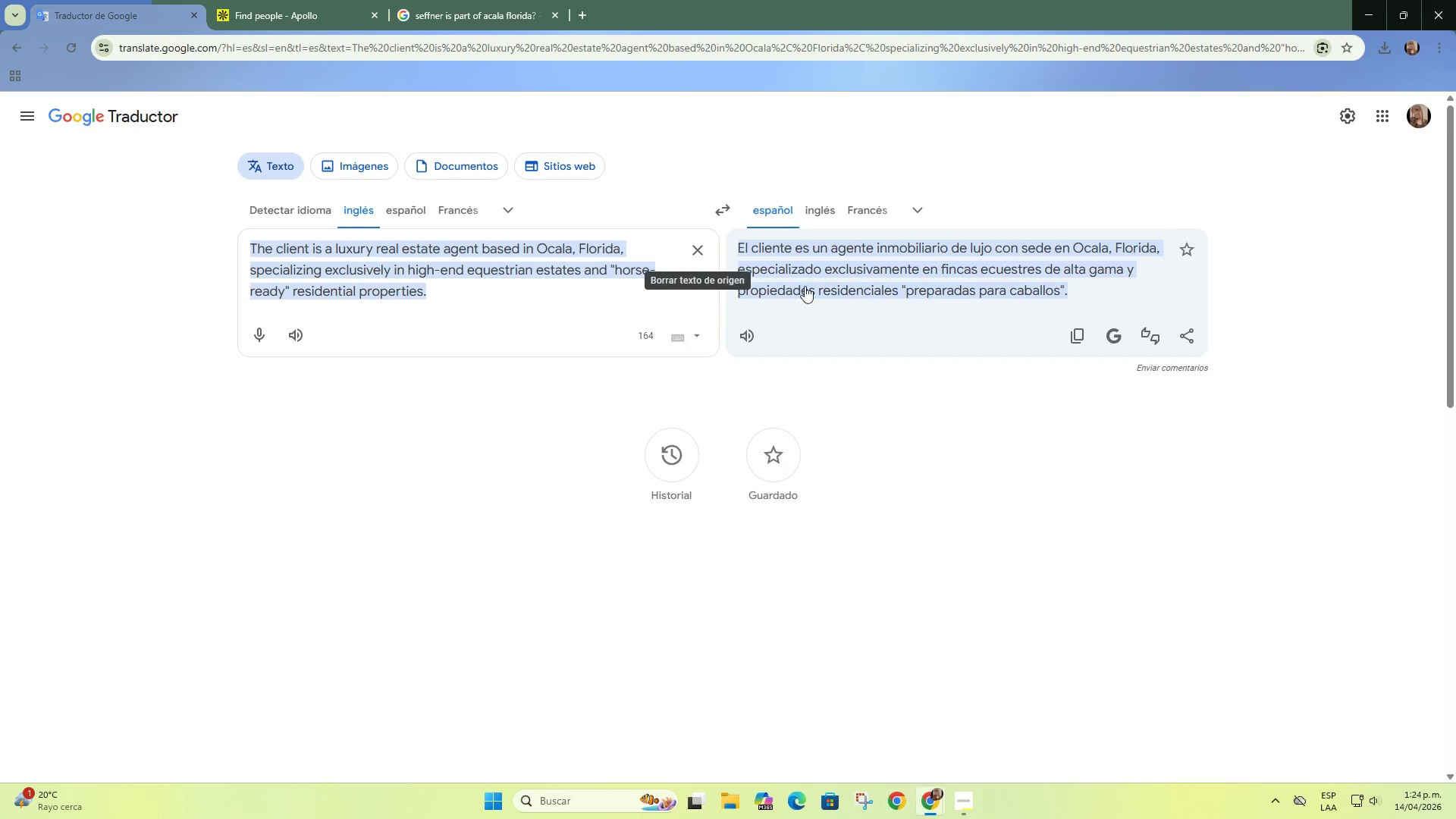 
wait(7.51)
 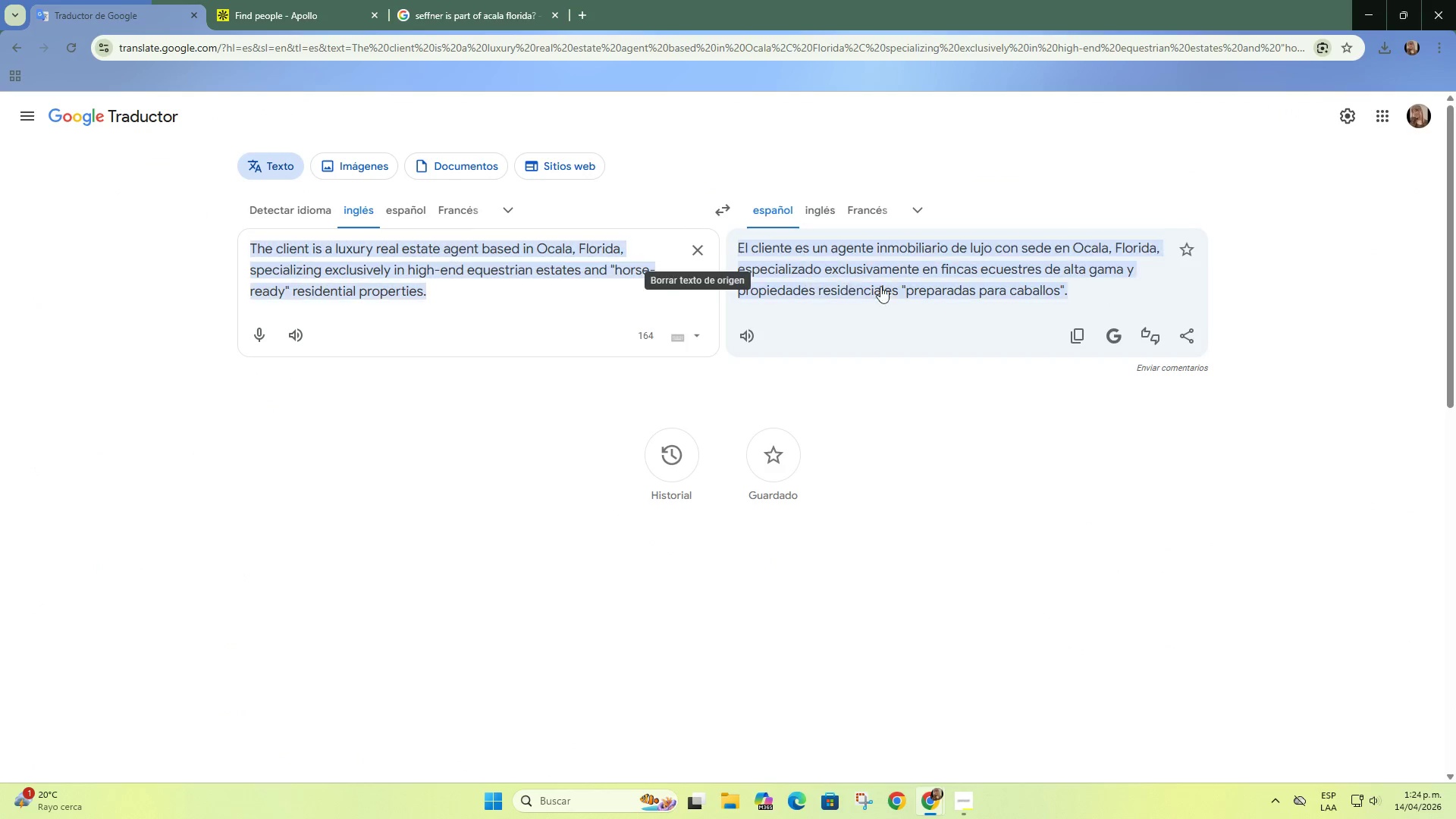 
left_click([459, 0])
 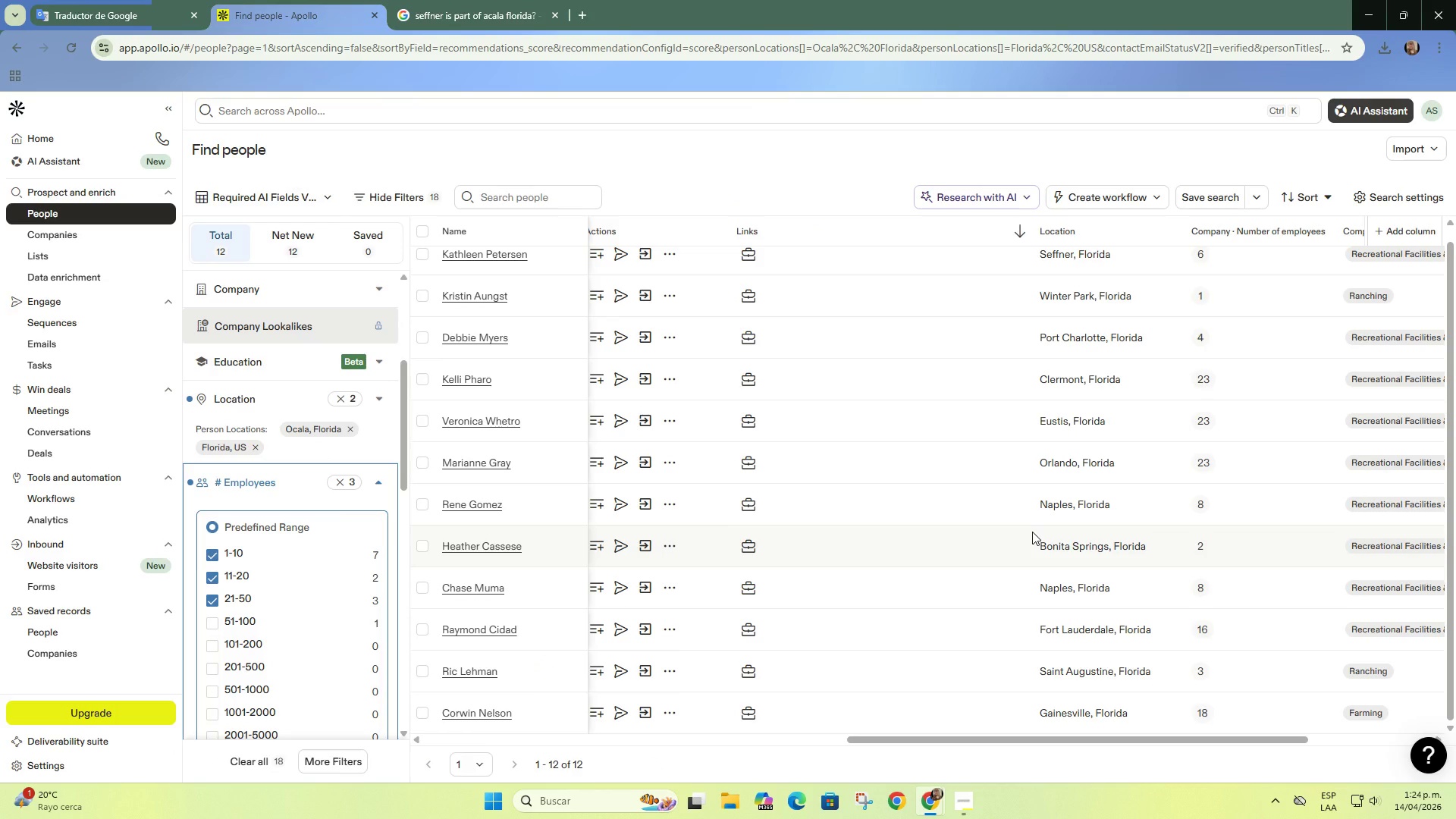 
scroll: coordinate [1032, 532], scroll_direction: down, amount: 4.0
 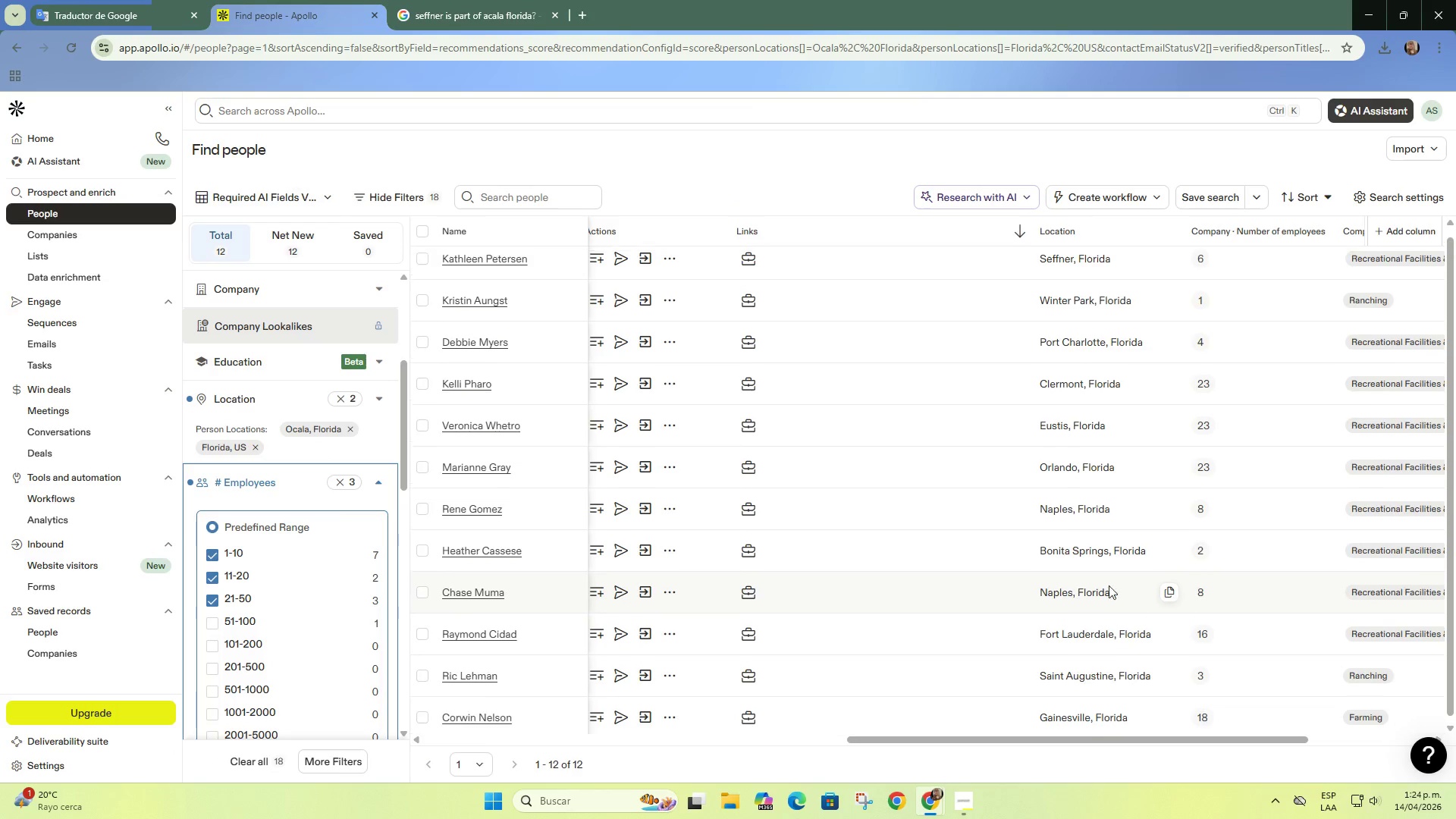 
scroll: coordinate [315, 460], scroll_direction: up, amount: 14.0
 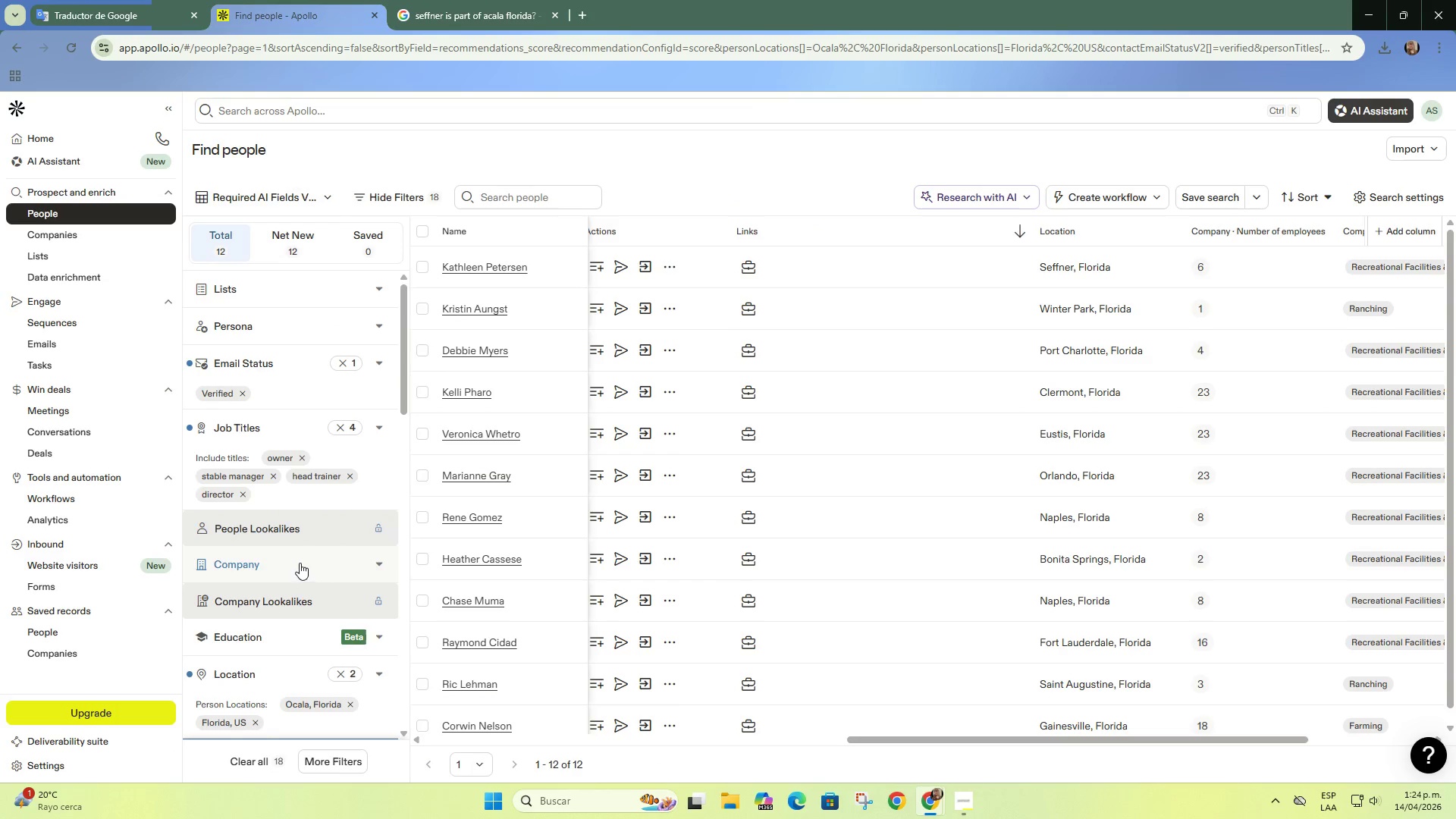 
scroll: coordinate [299, 556], scroll_direction: down, amount: 1.0
 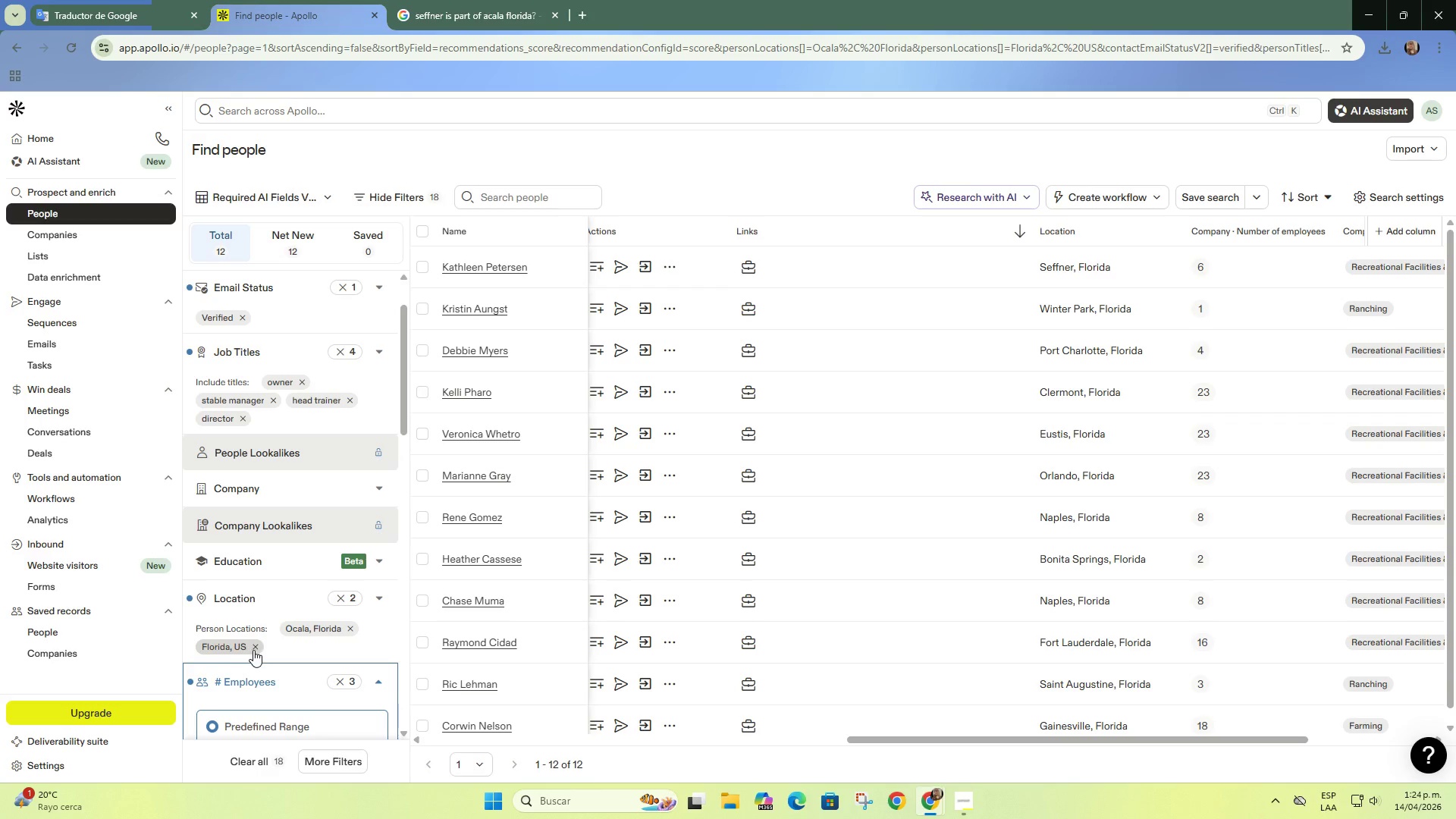 
left_click([256, 650])
 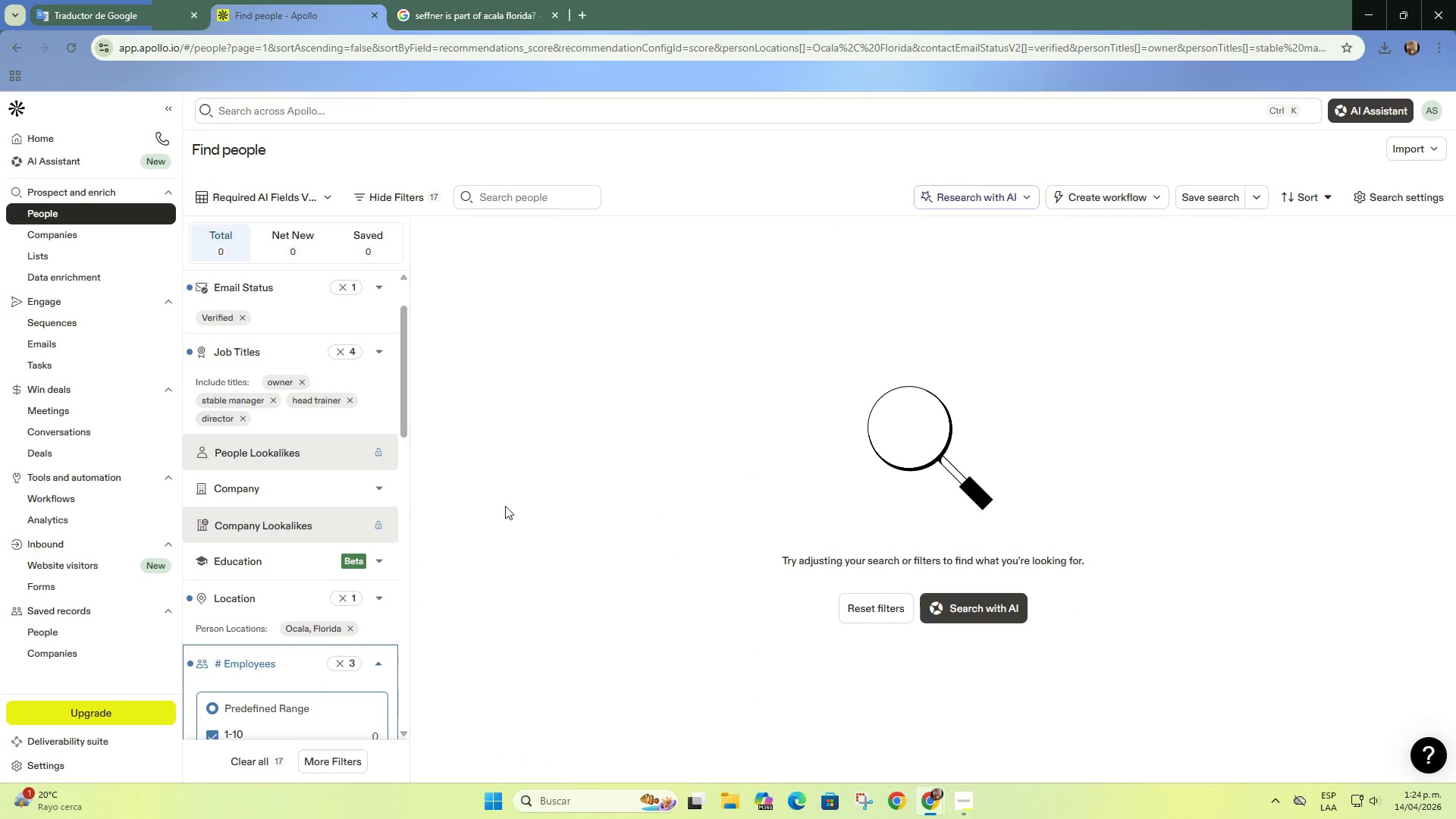 
left_click([380, 604])
 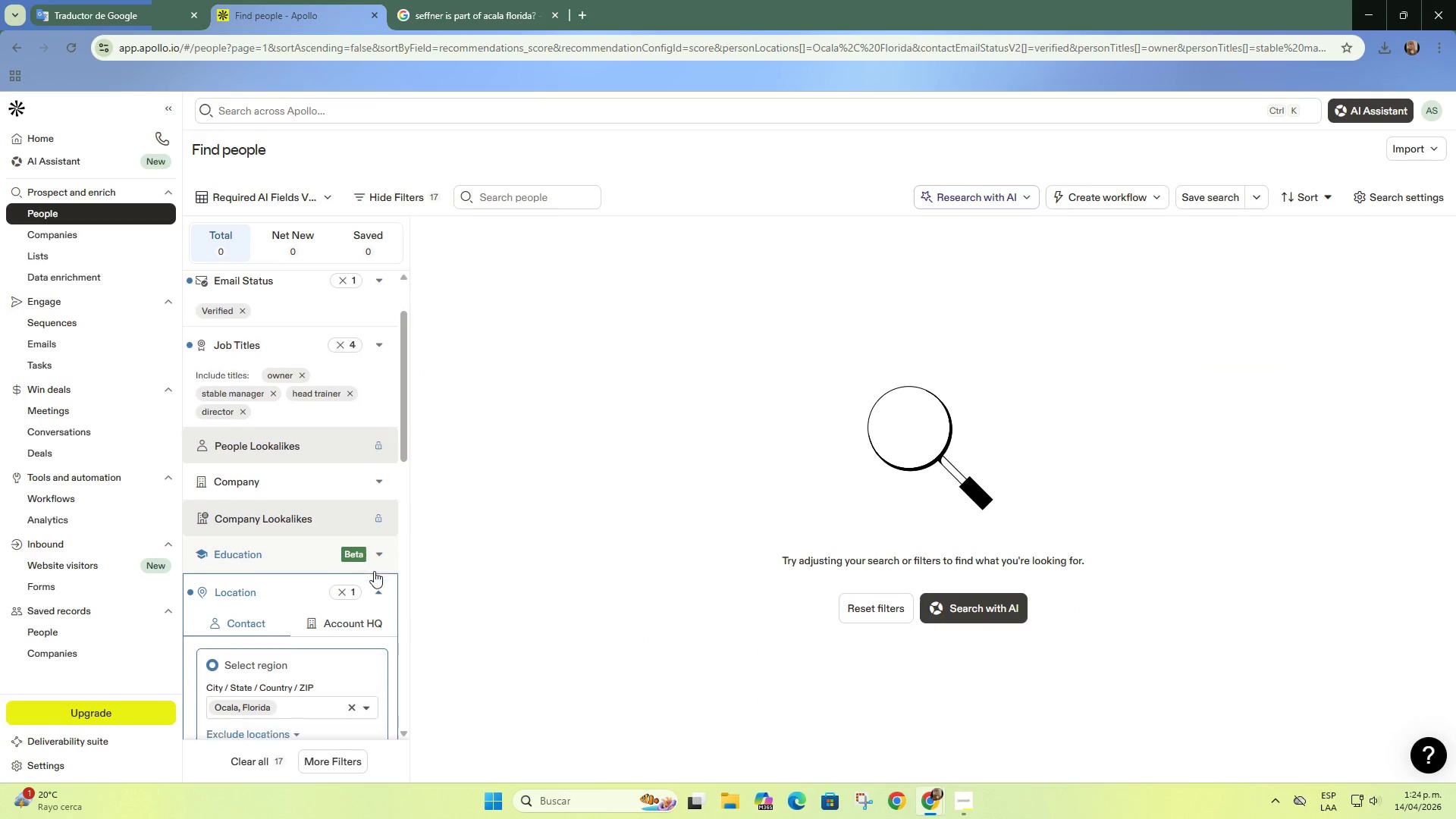 
scroll: coordinate [373, 555], scroll_direction: down, amount: 2.0
 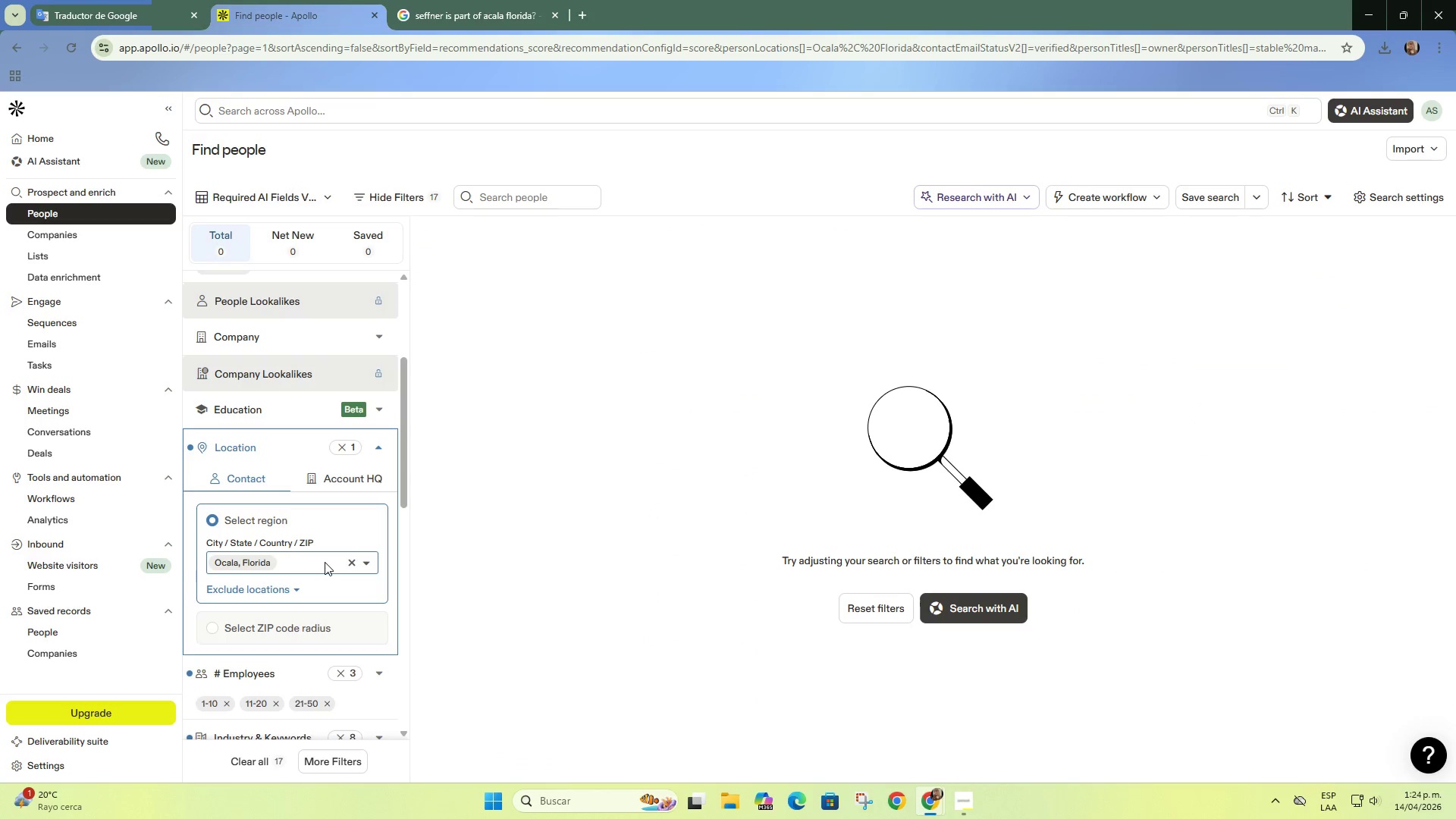 
left_click([325, 562])
 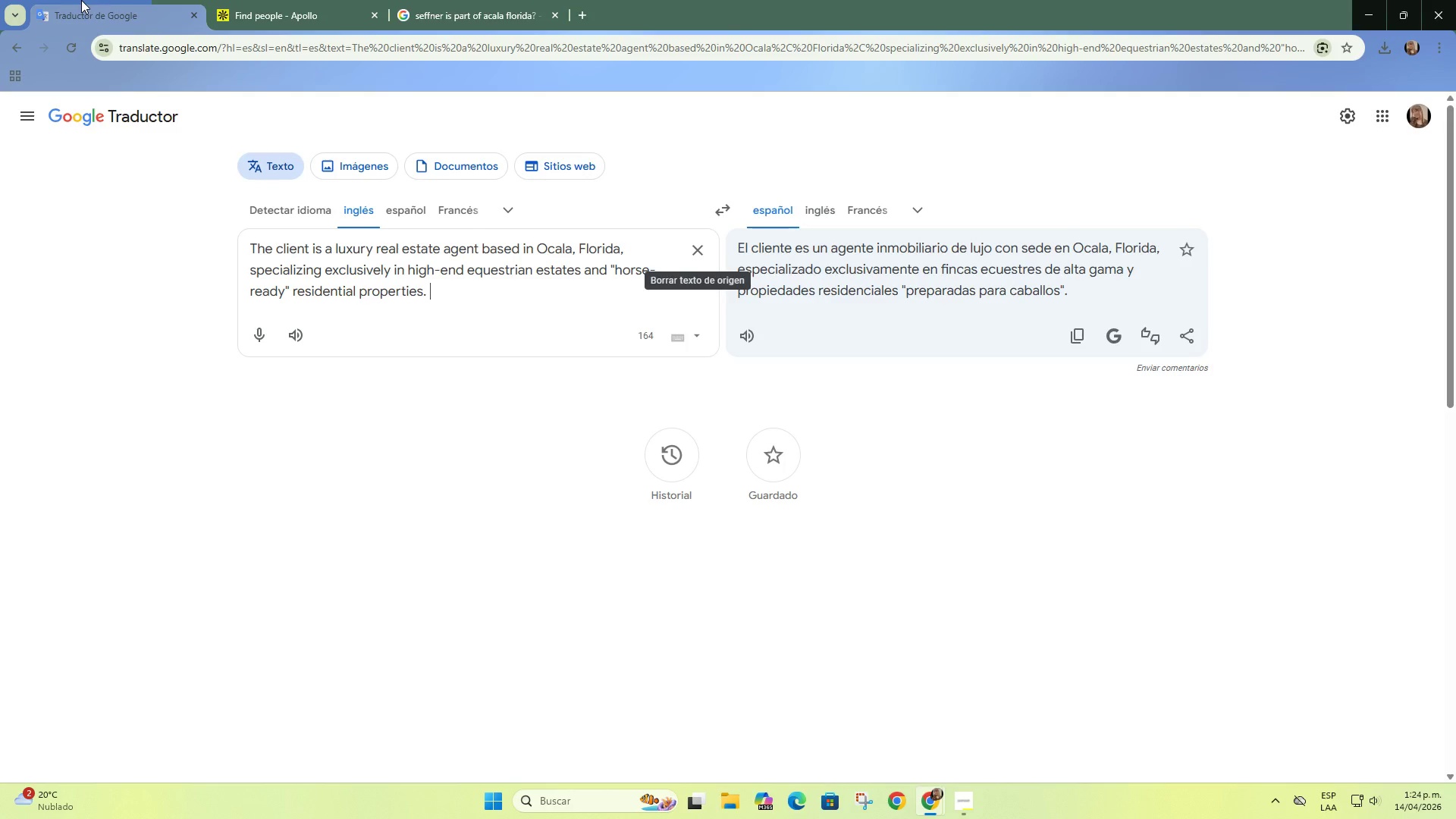 
left_click([495, 15])
 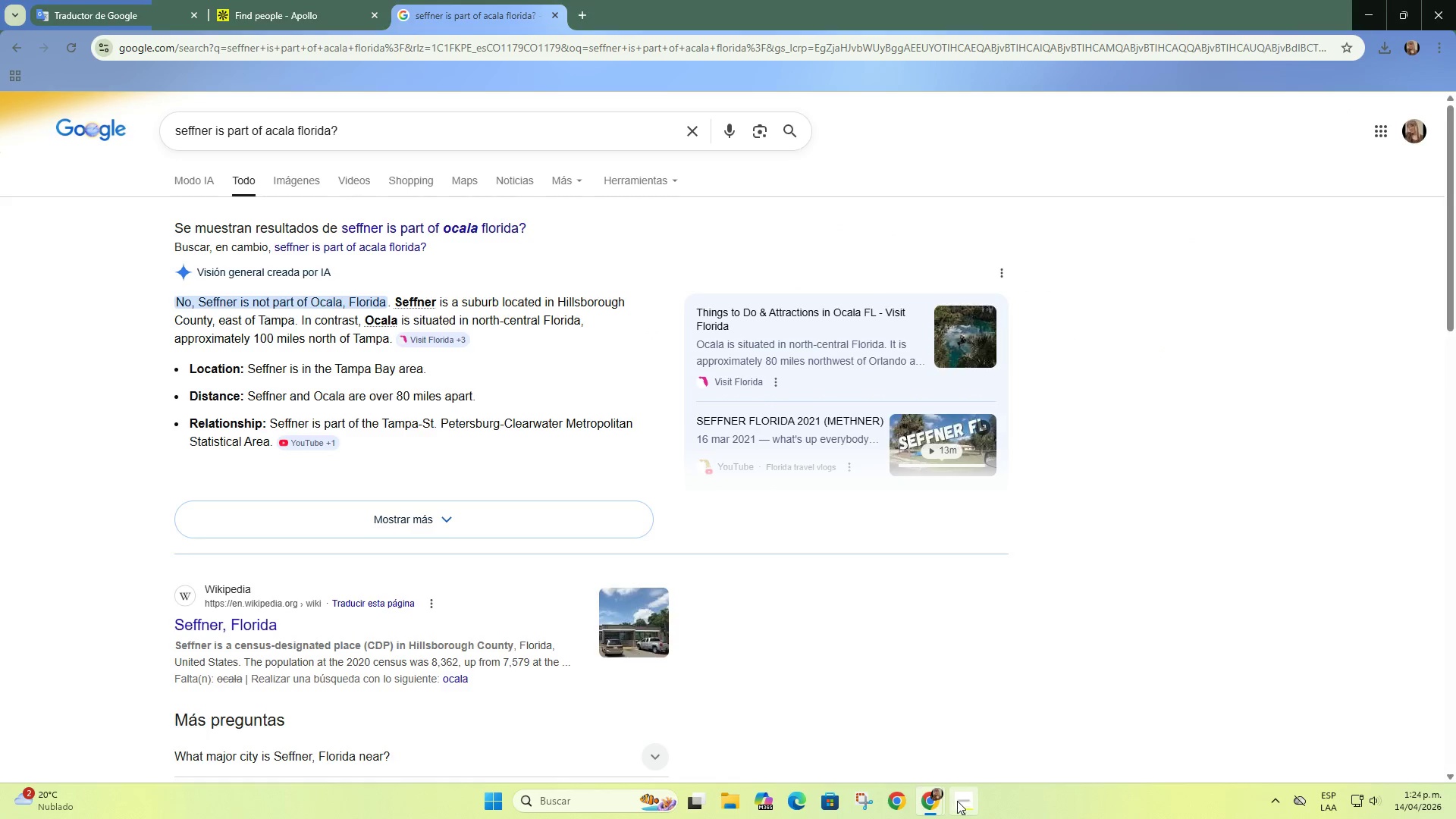 
left_click([957, 801])